 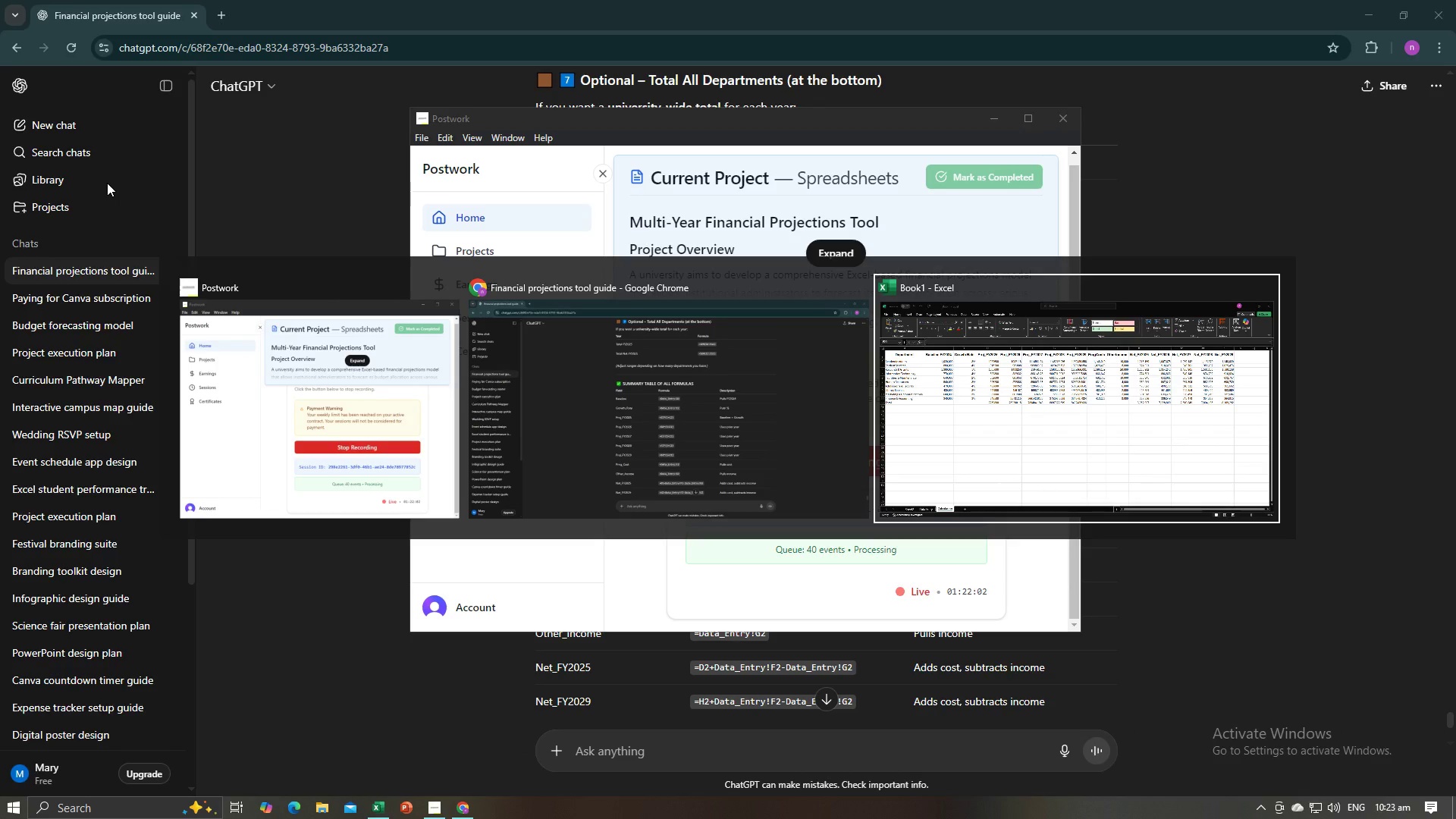 
key(Alt+Tab)
 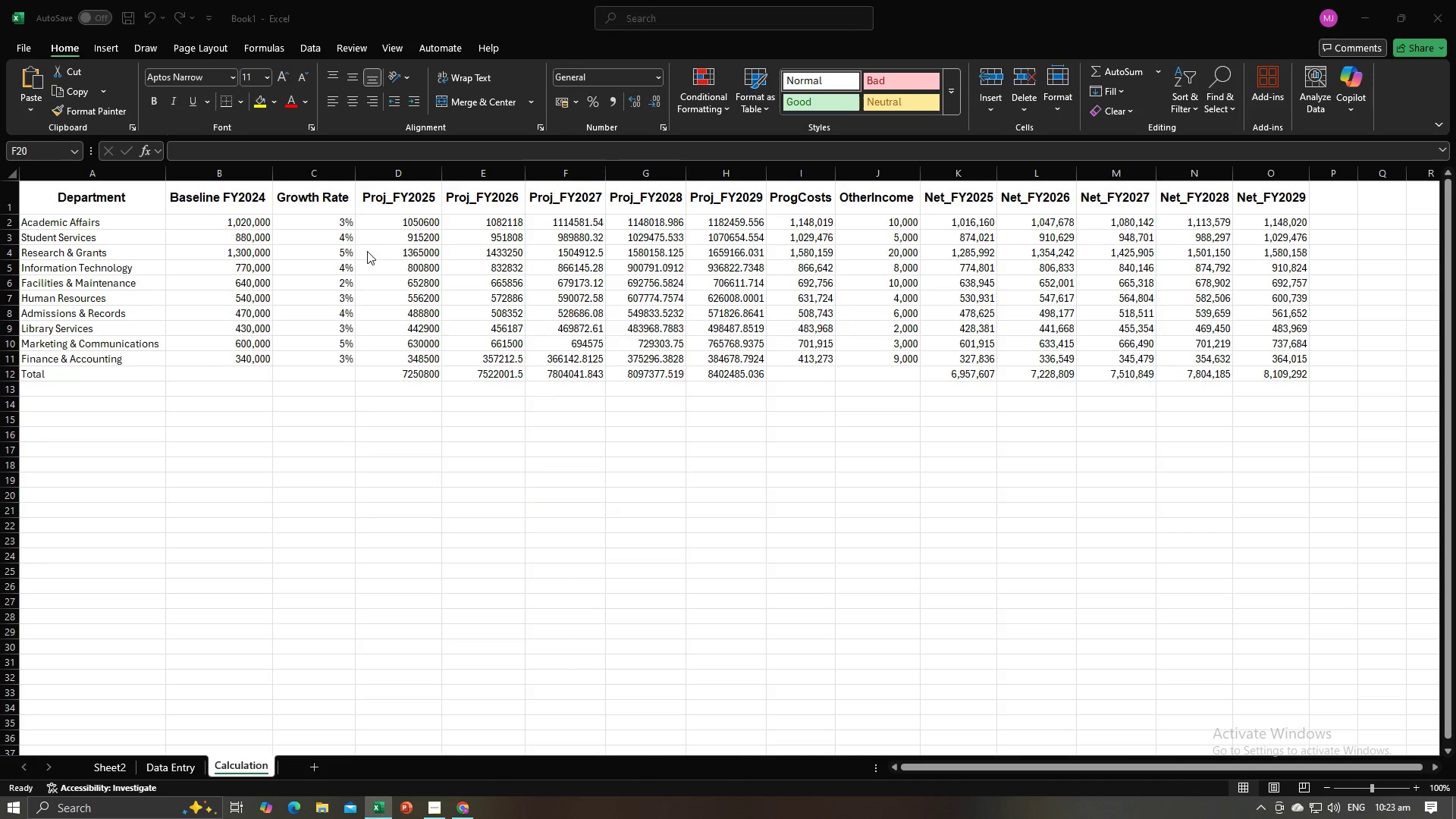 
key(Alt+Tab)
 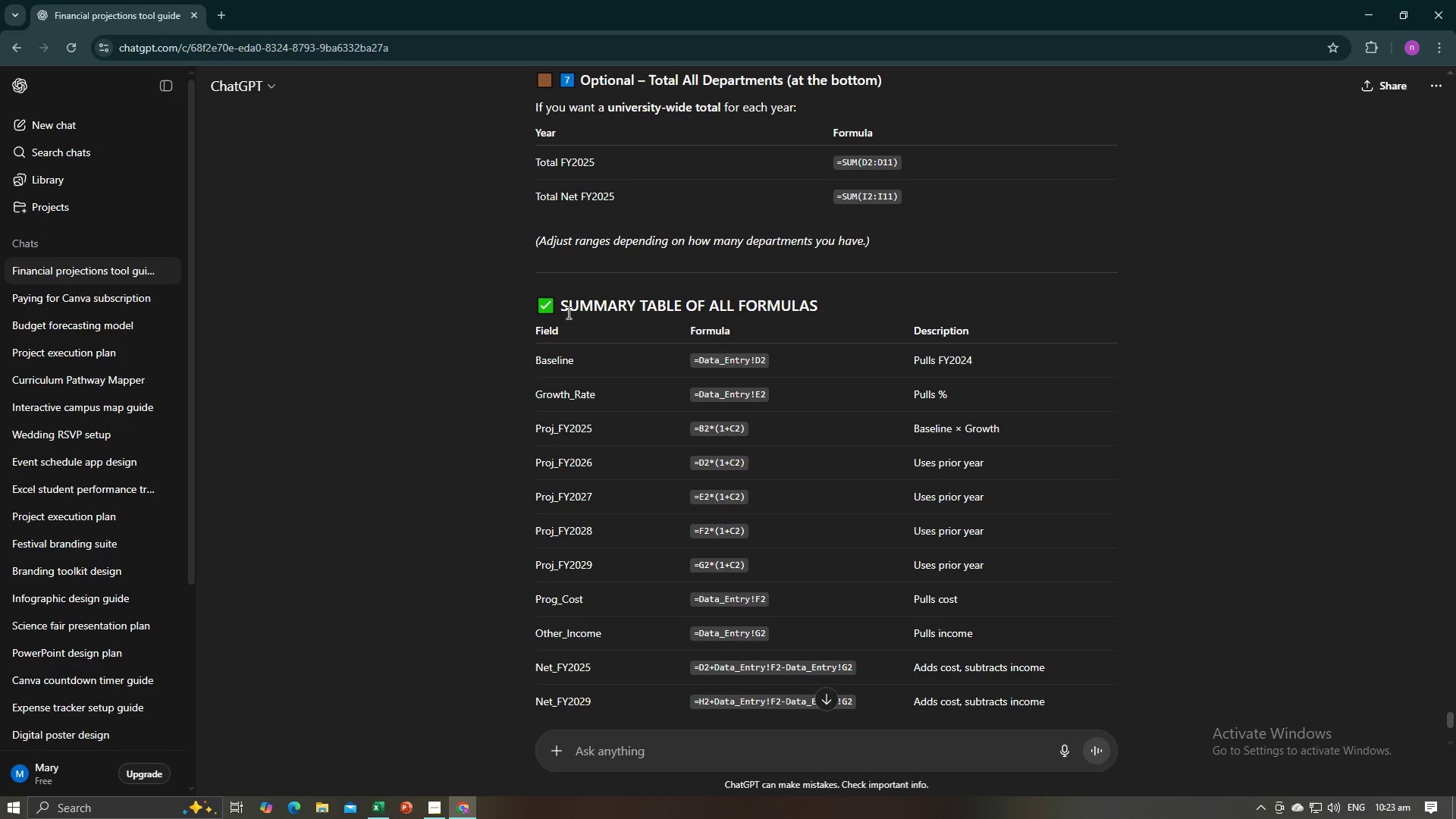 
scroll: coordinate [639, 403], scroll_direction: up, amount: 12.0
 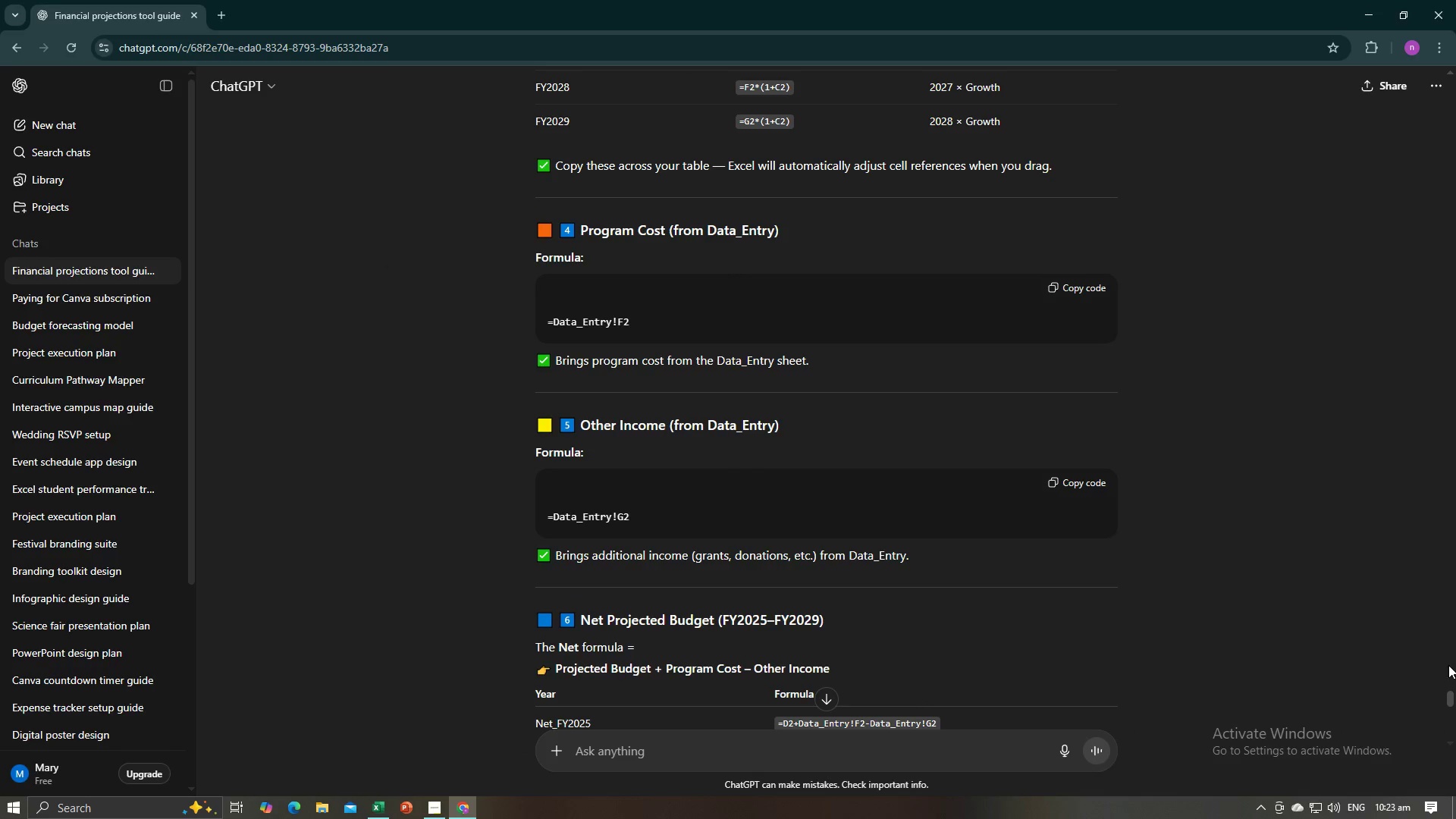 
left_click_drag(start_coordinate=[1452, 701], to_coordinate=[1451, 136])
 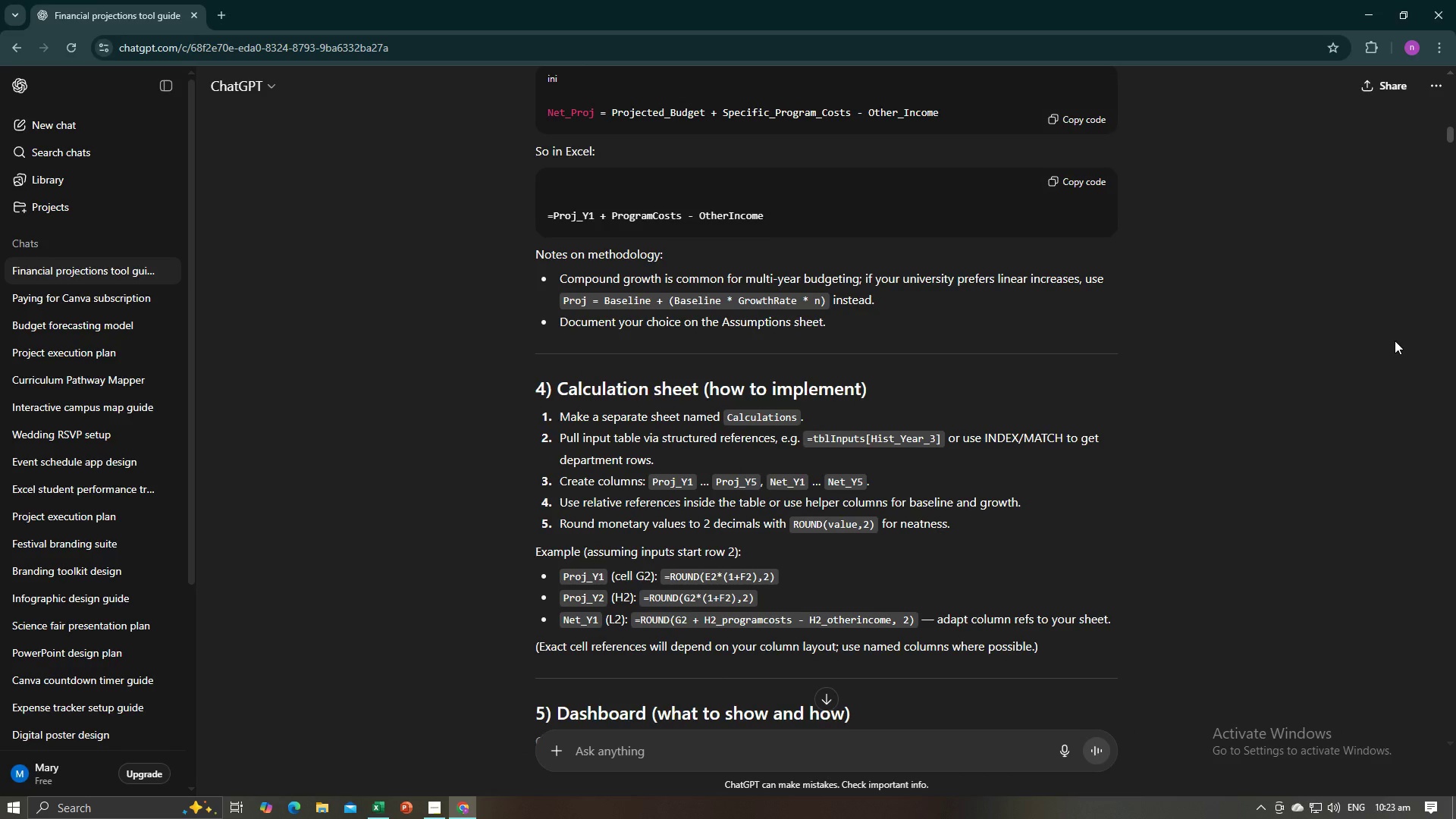 
scroll: coordinate [1395, 340], scroll_direction: down, amount: 5.0
 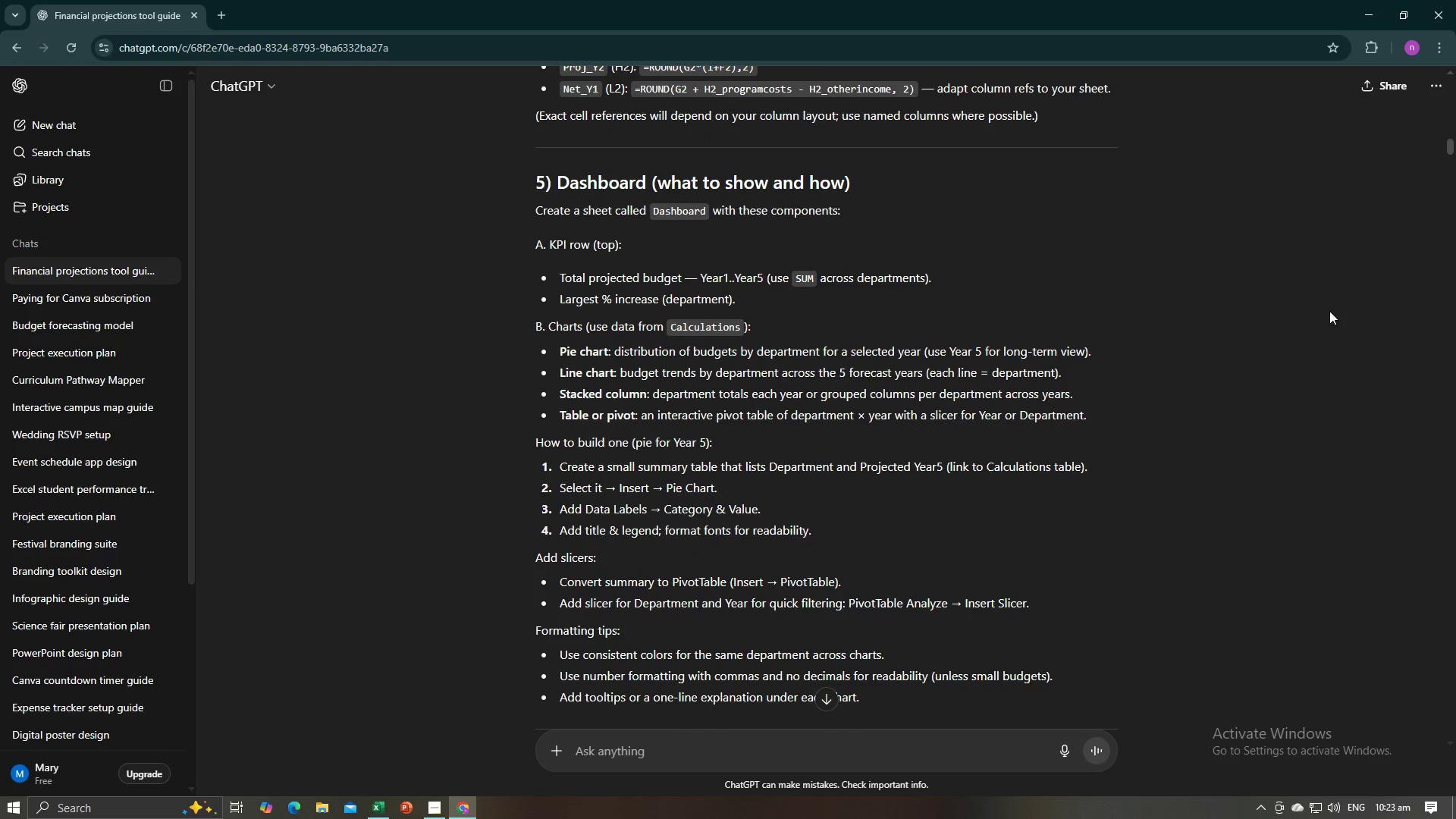 
key(Alt+AltLeft)
 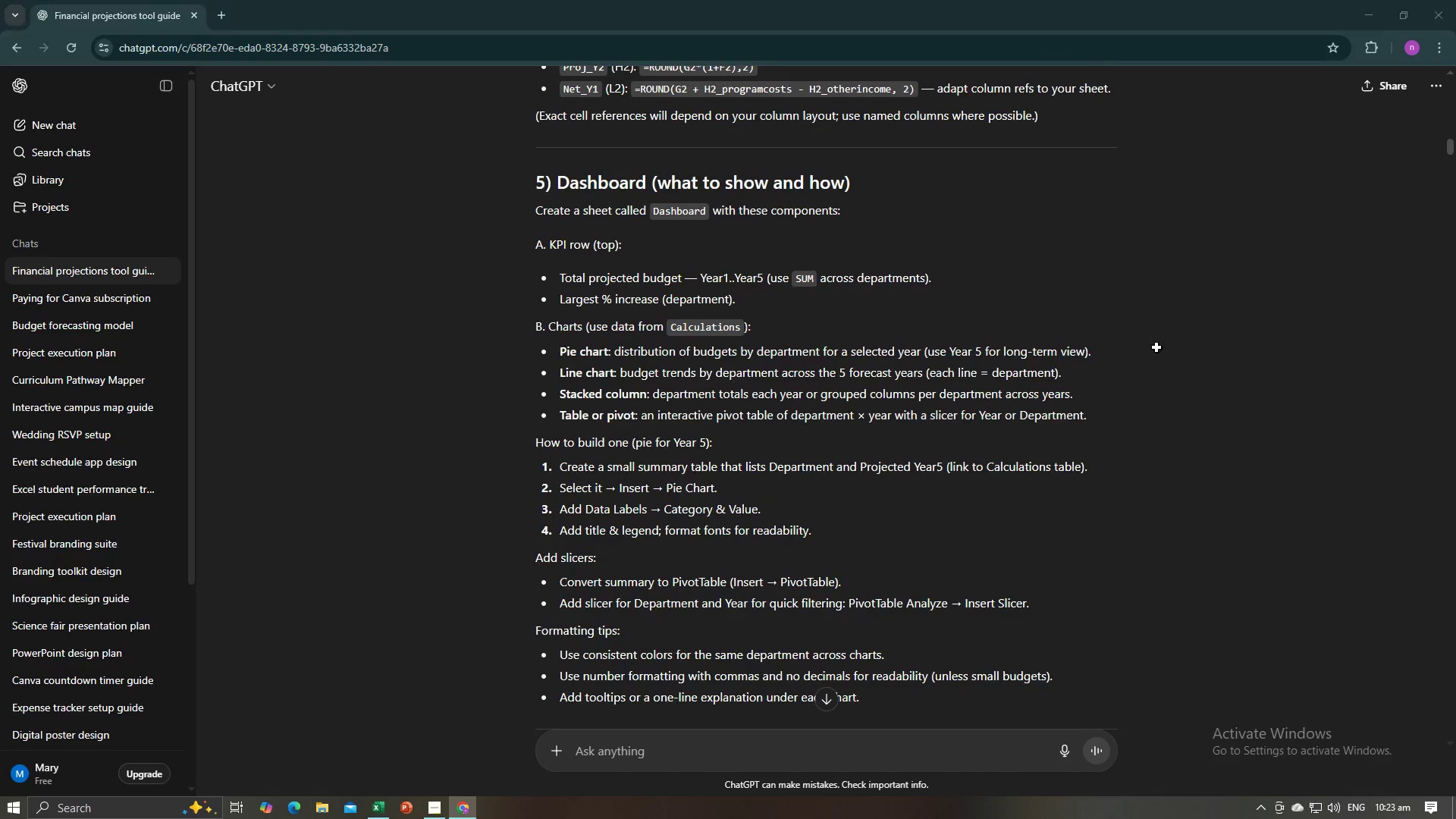 
key(Alt+Tab)
 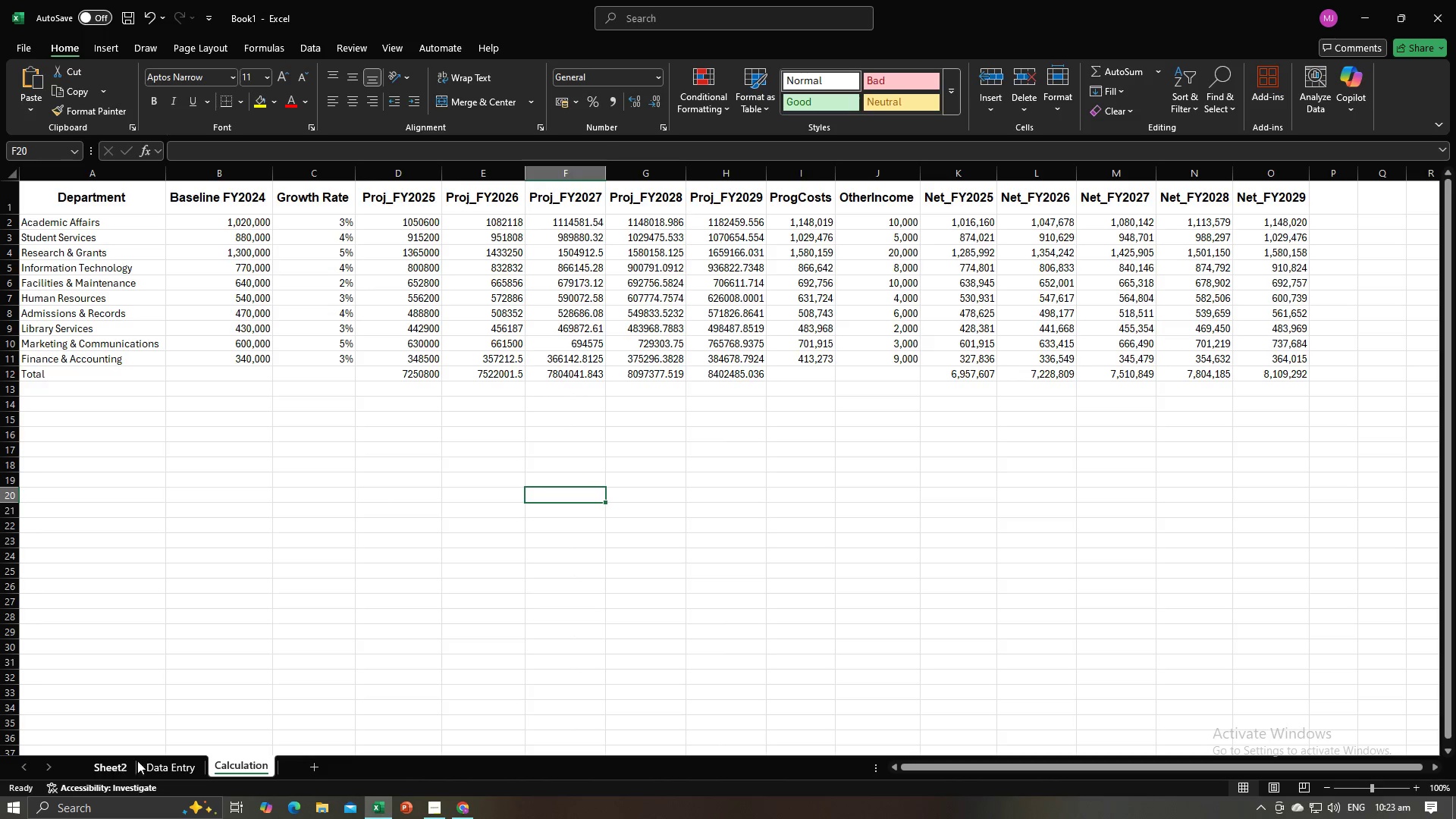 
key(Alt+AltLeft)
 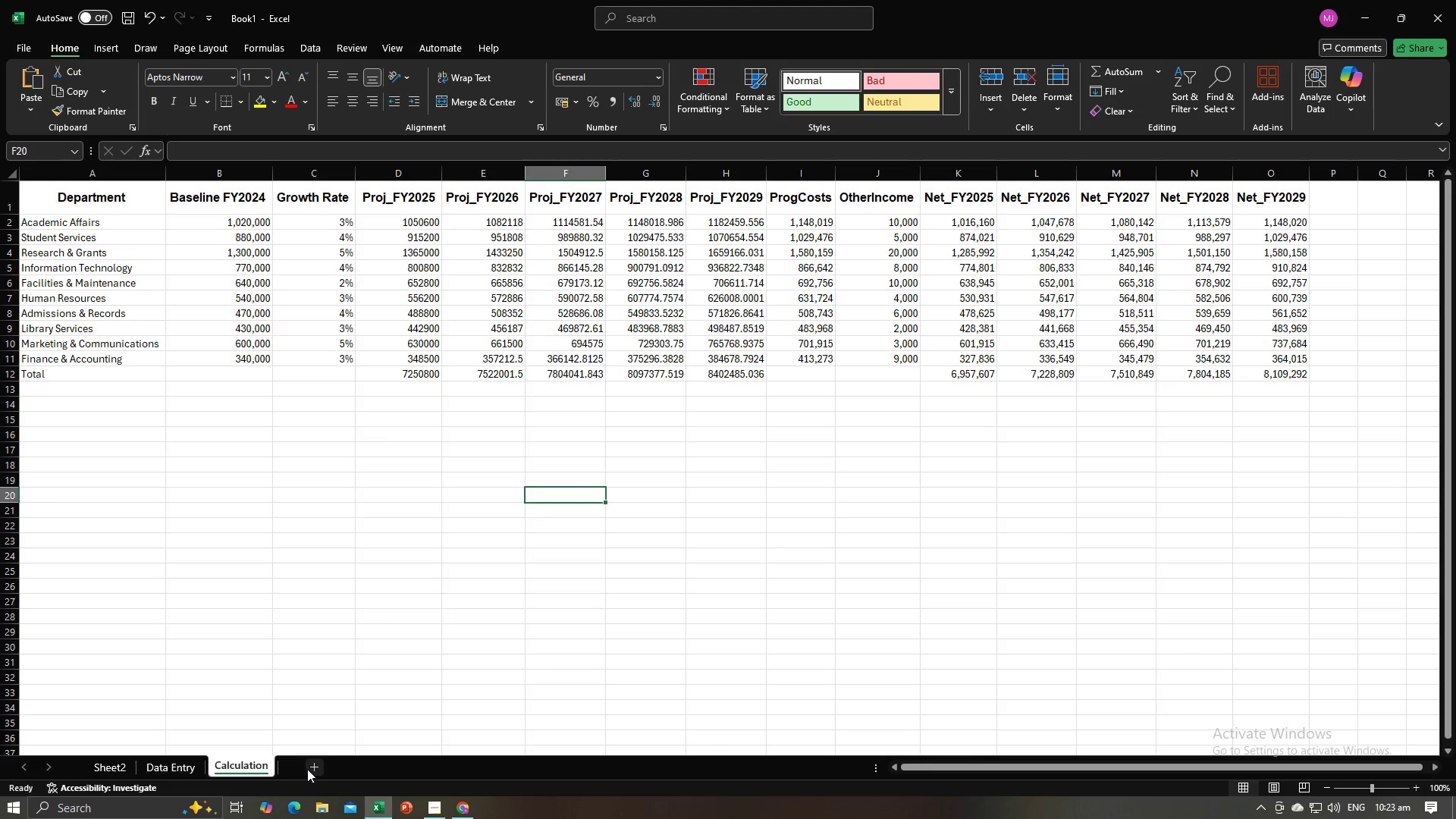 
key(Alt+Tab)
 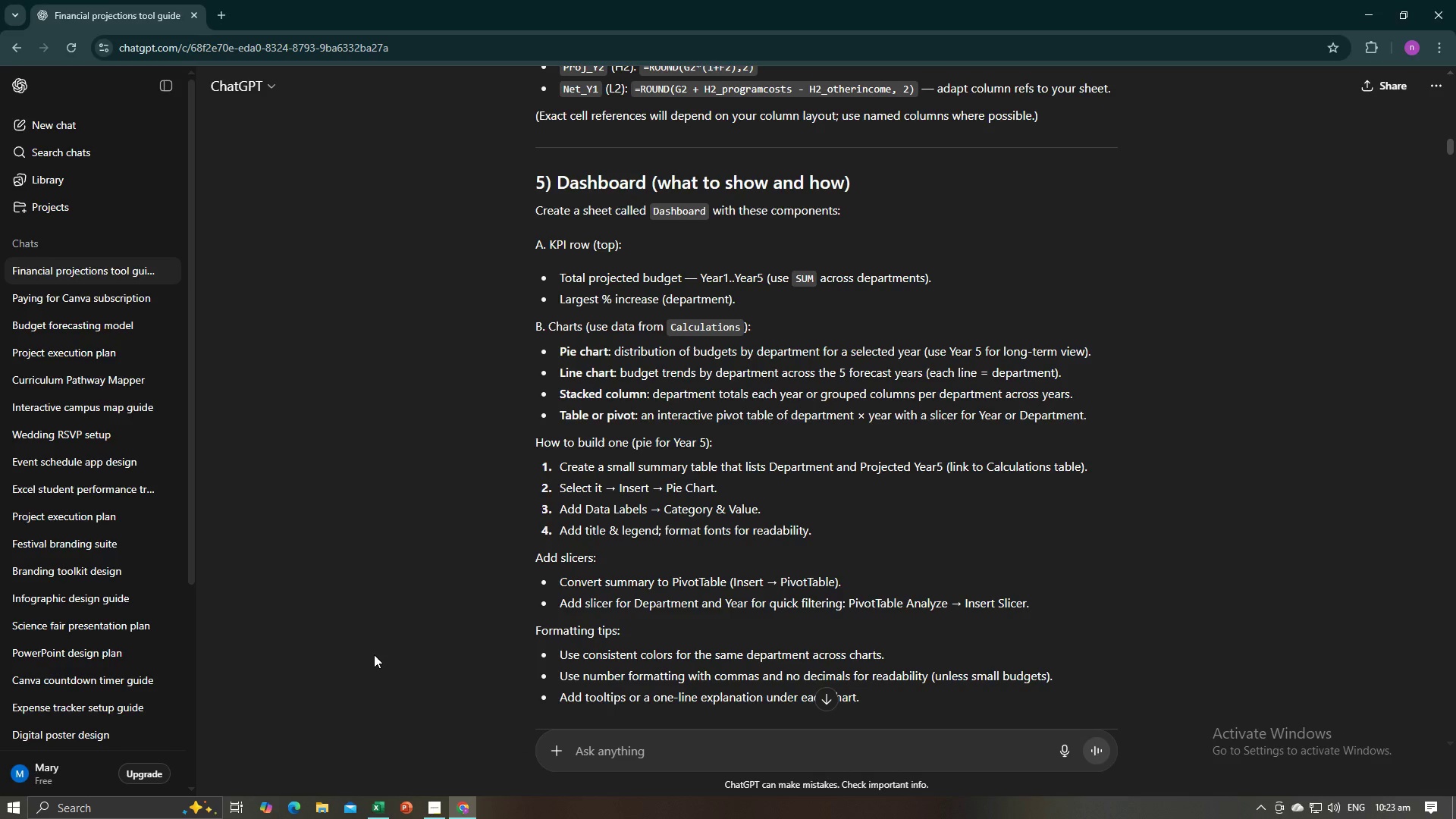 
wait(5.85)
 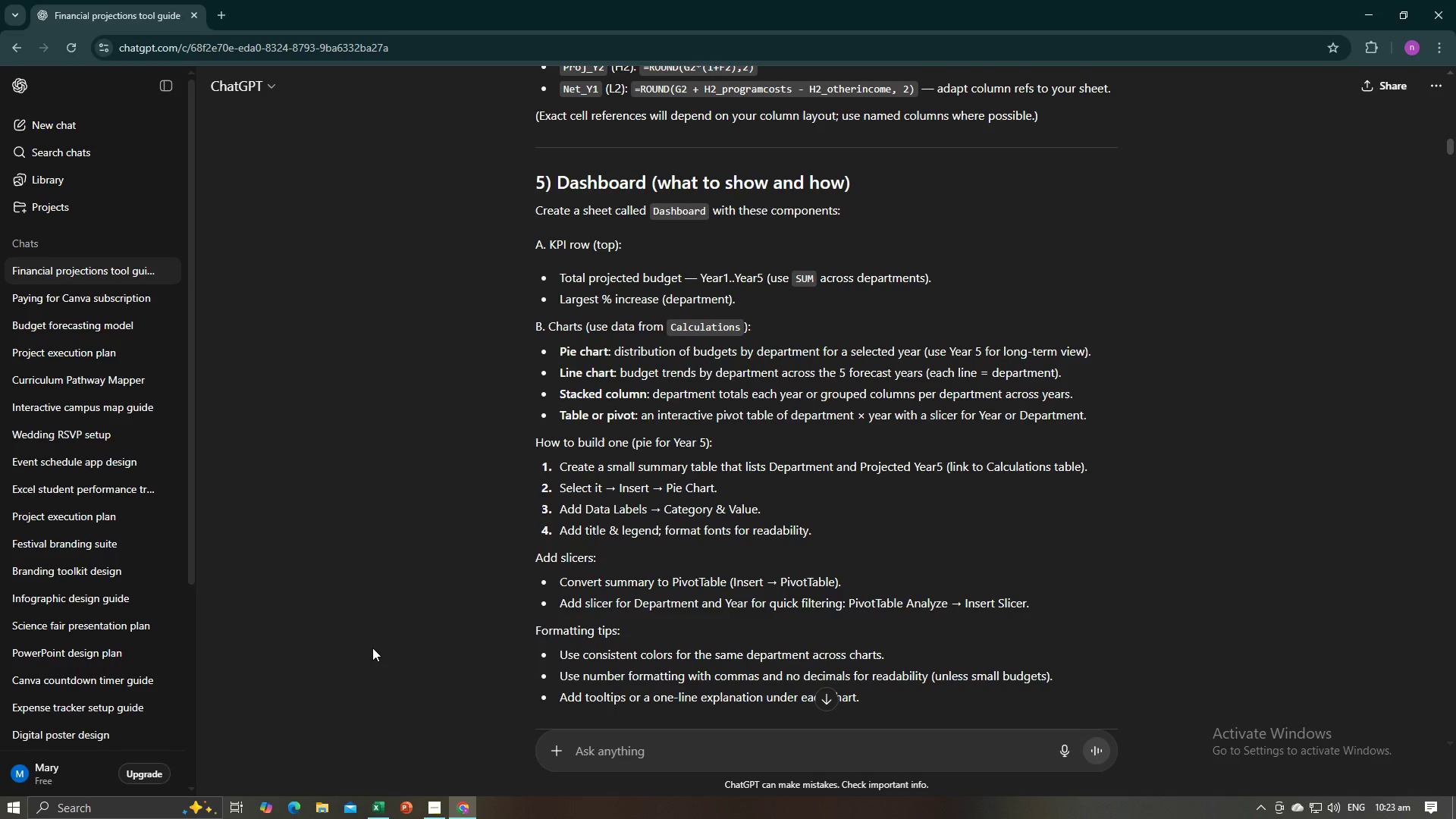 
key(Alt+AltLeft)
 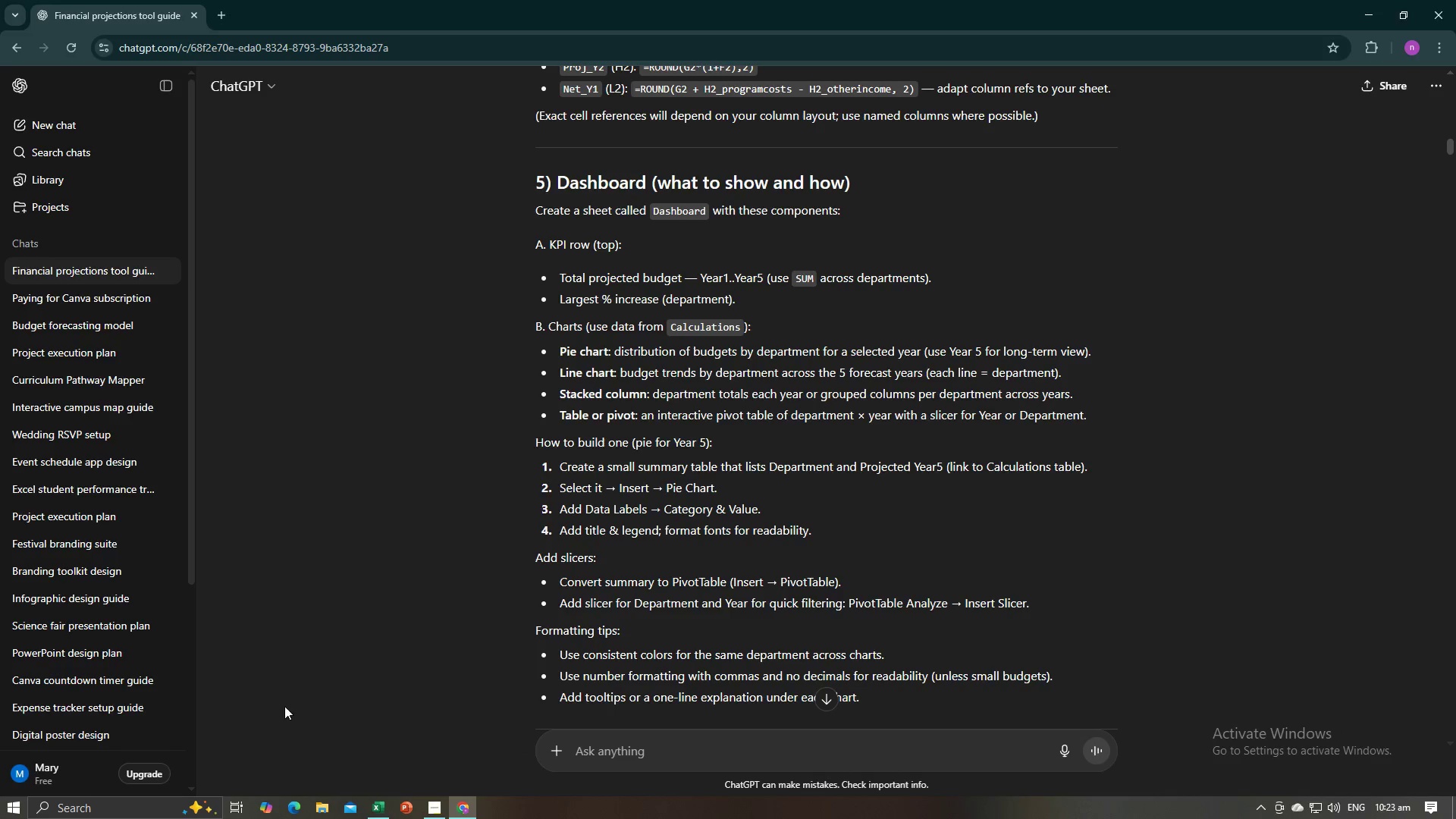 
key(Alt+Tab)
 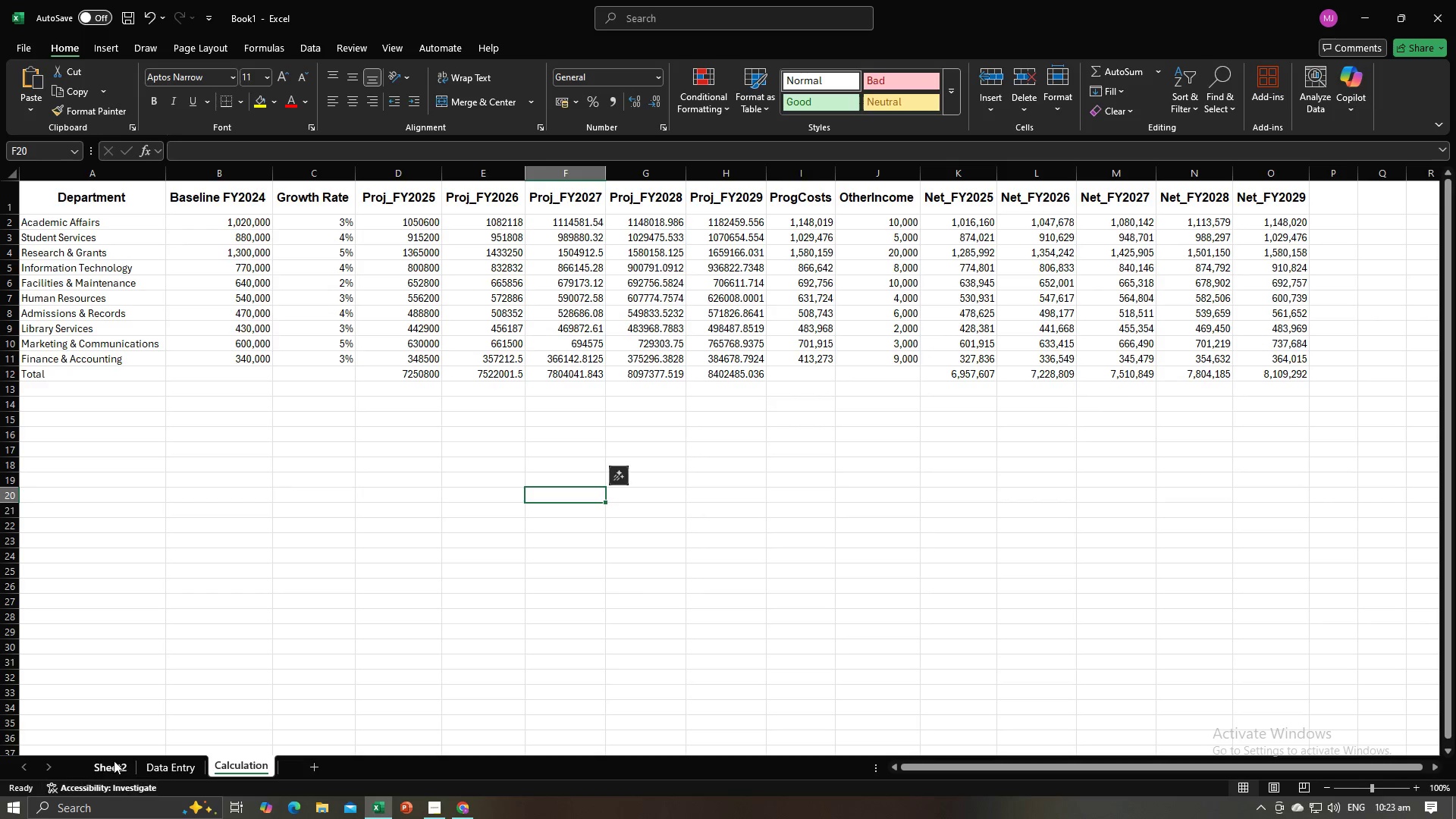 
left_click([114, 761])
 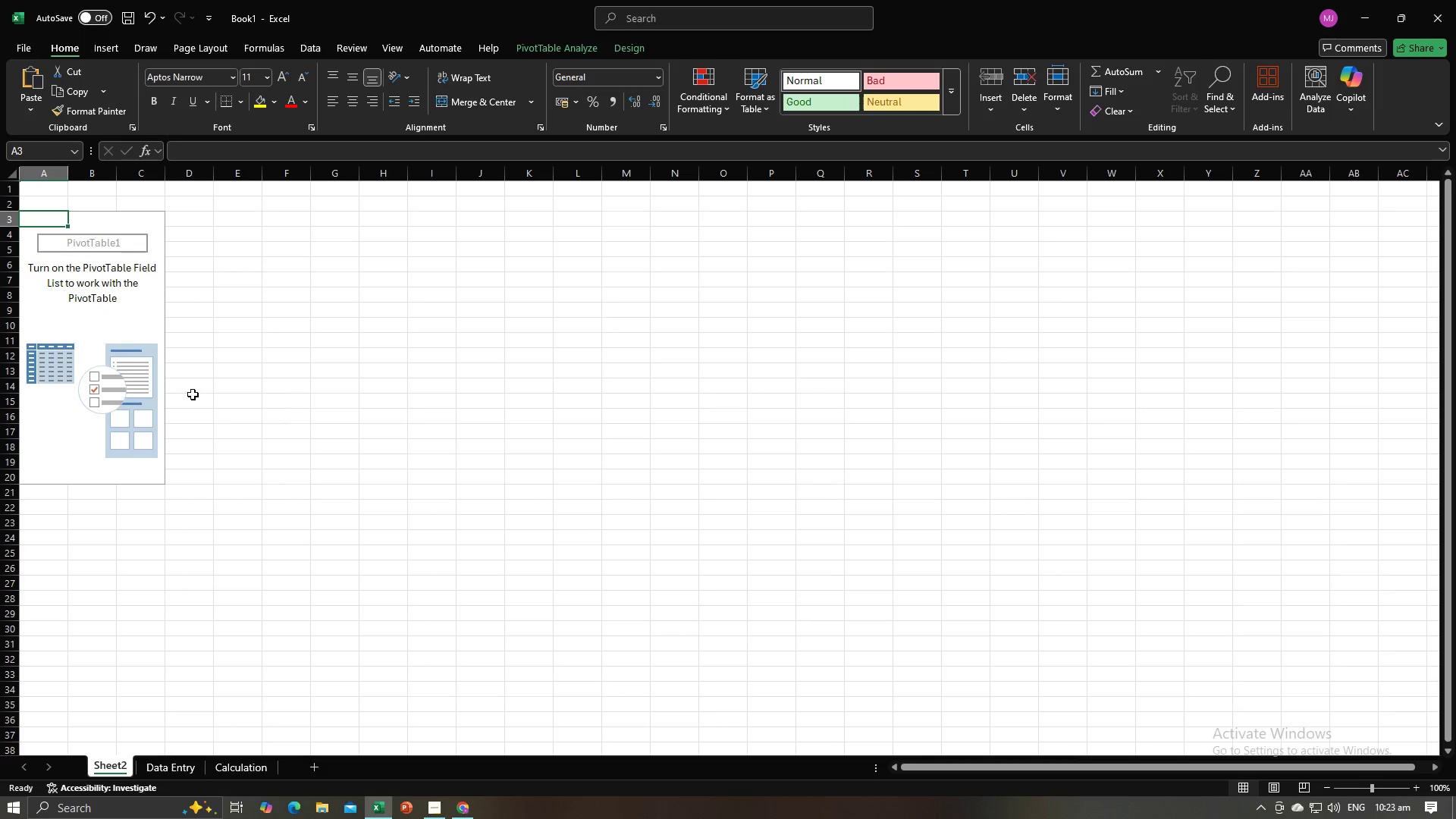 
left_click_drag(start_coordinate=[193, 394], to_coordinate=[192, 398])
 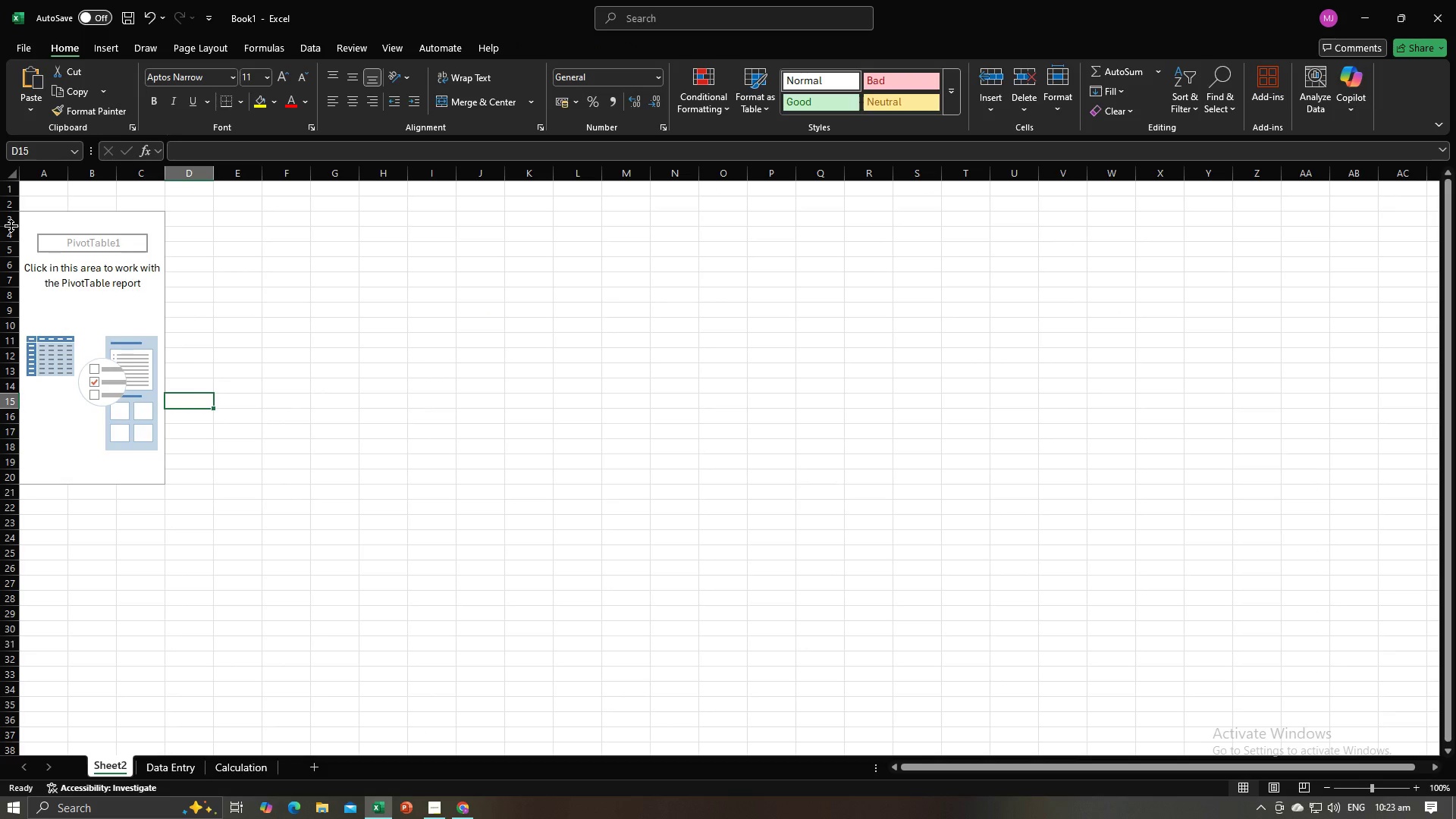 
left_click_drag(start_coordinate=[8, 227], to_coordinate=[9, 240])
 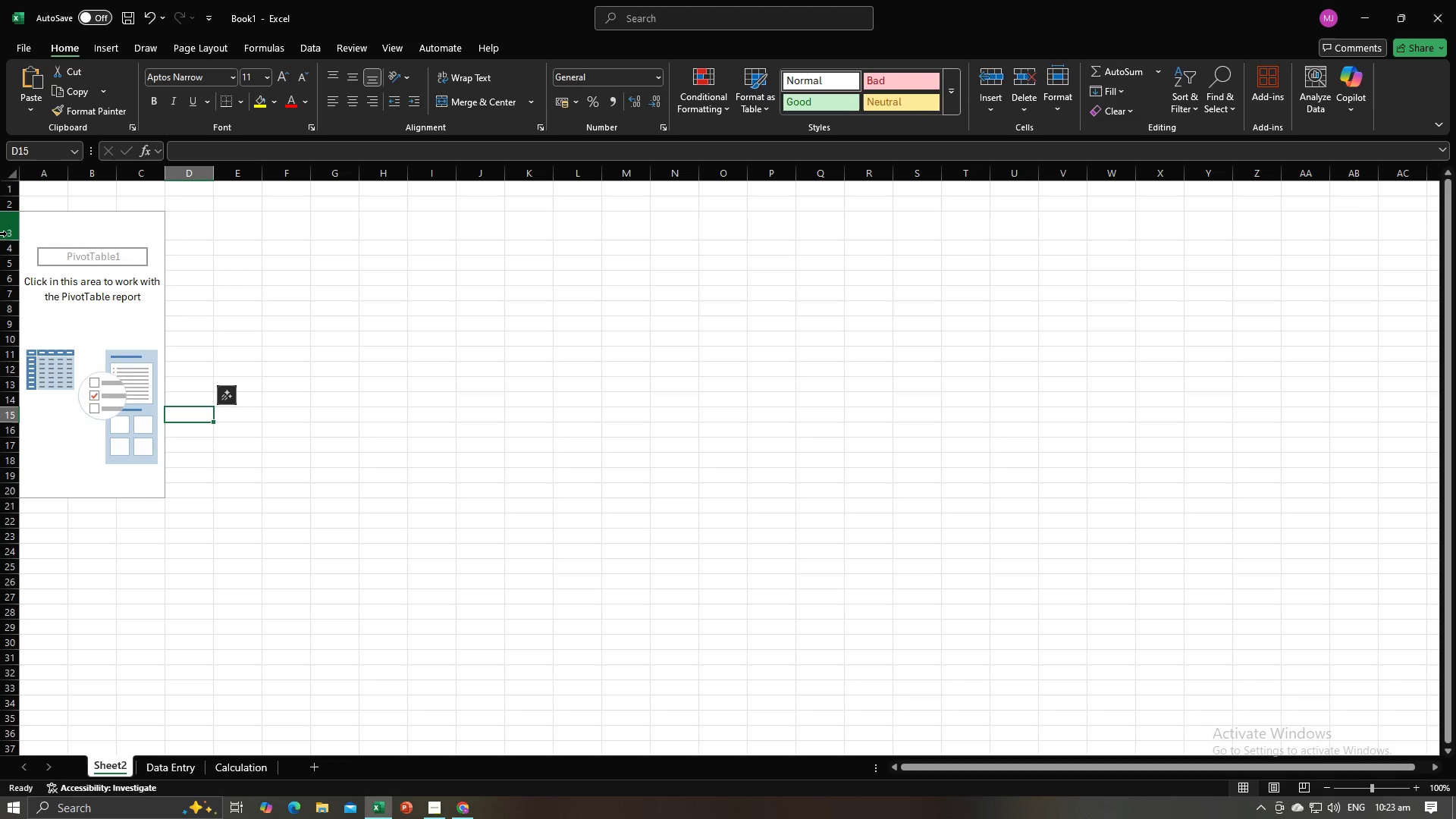 
left_click_drag(start_coordinate=[7, 229], to_coordinate=[32, 486])
 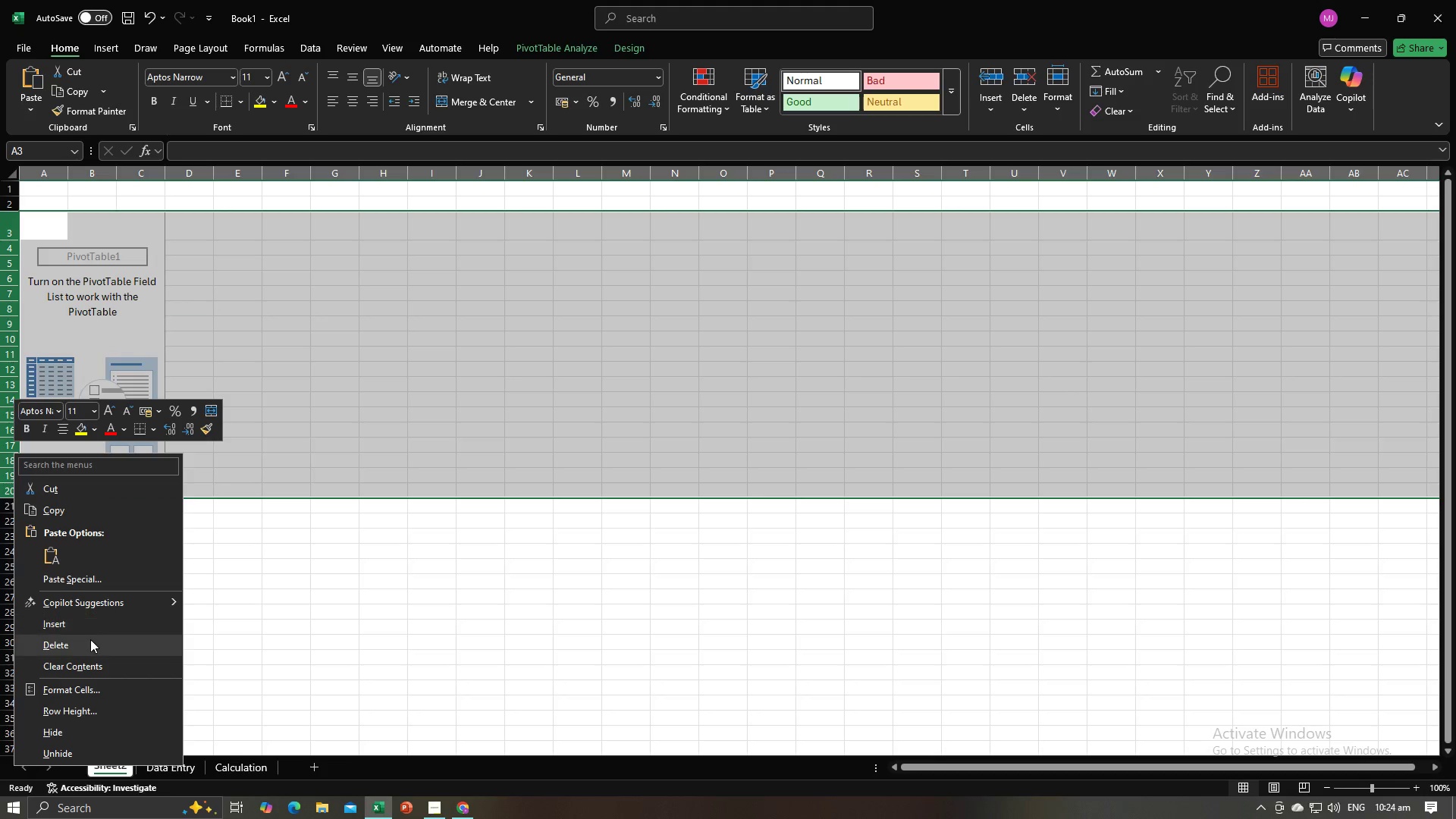 
double_click([233, 489])